 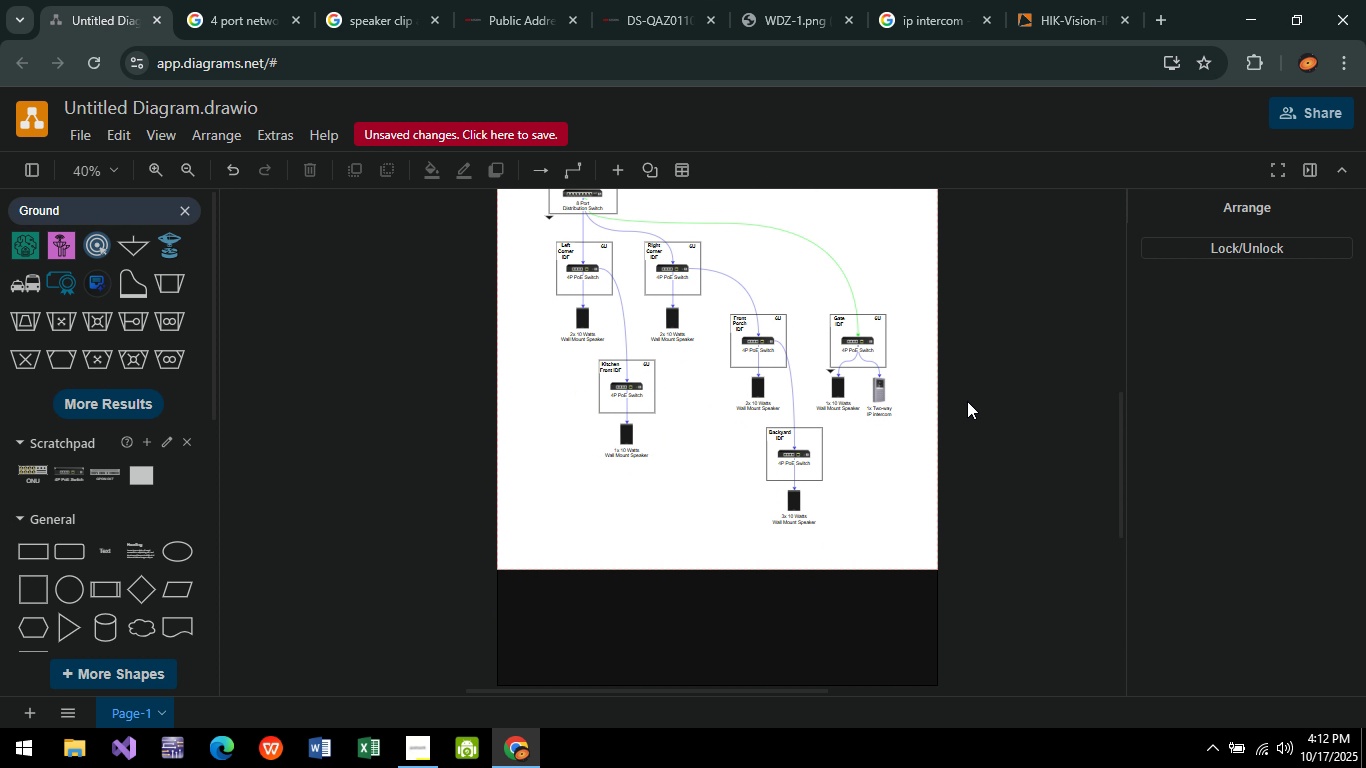 
left_click([77, 135])
 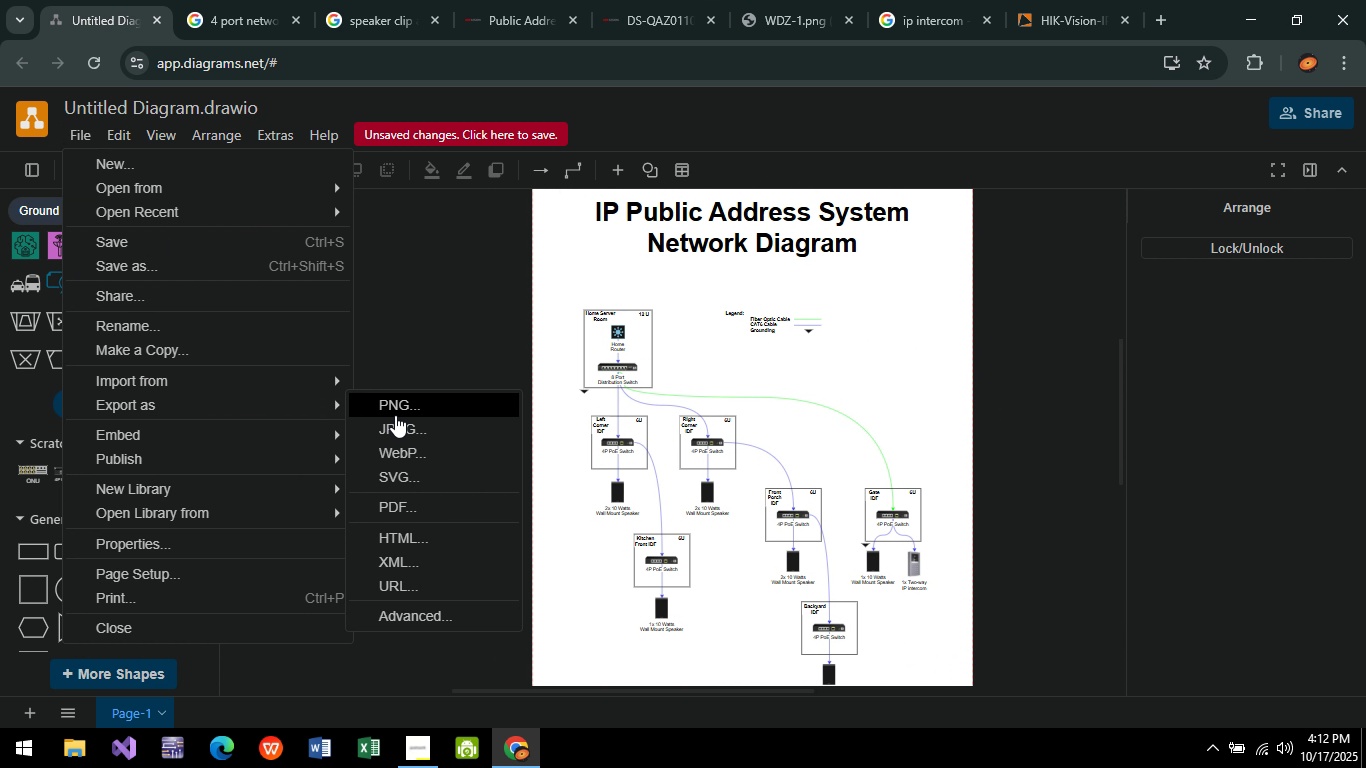 
left_click([408, 419])
 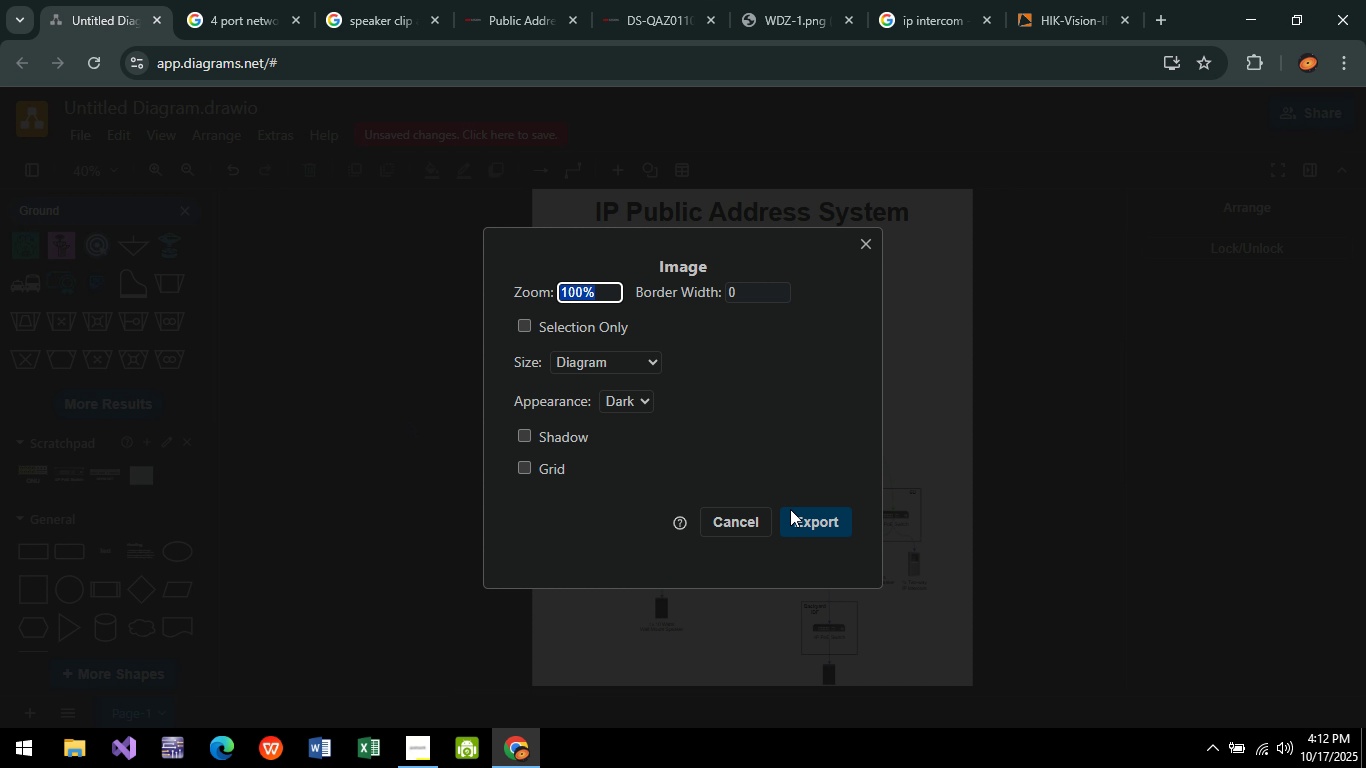 
left_click([799, 519])
 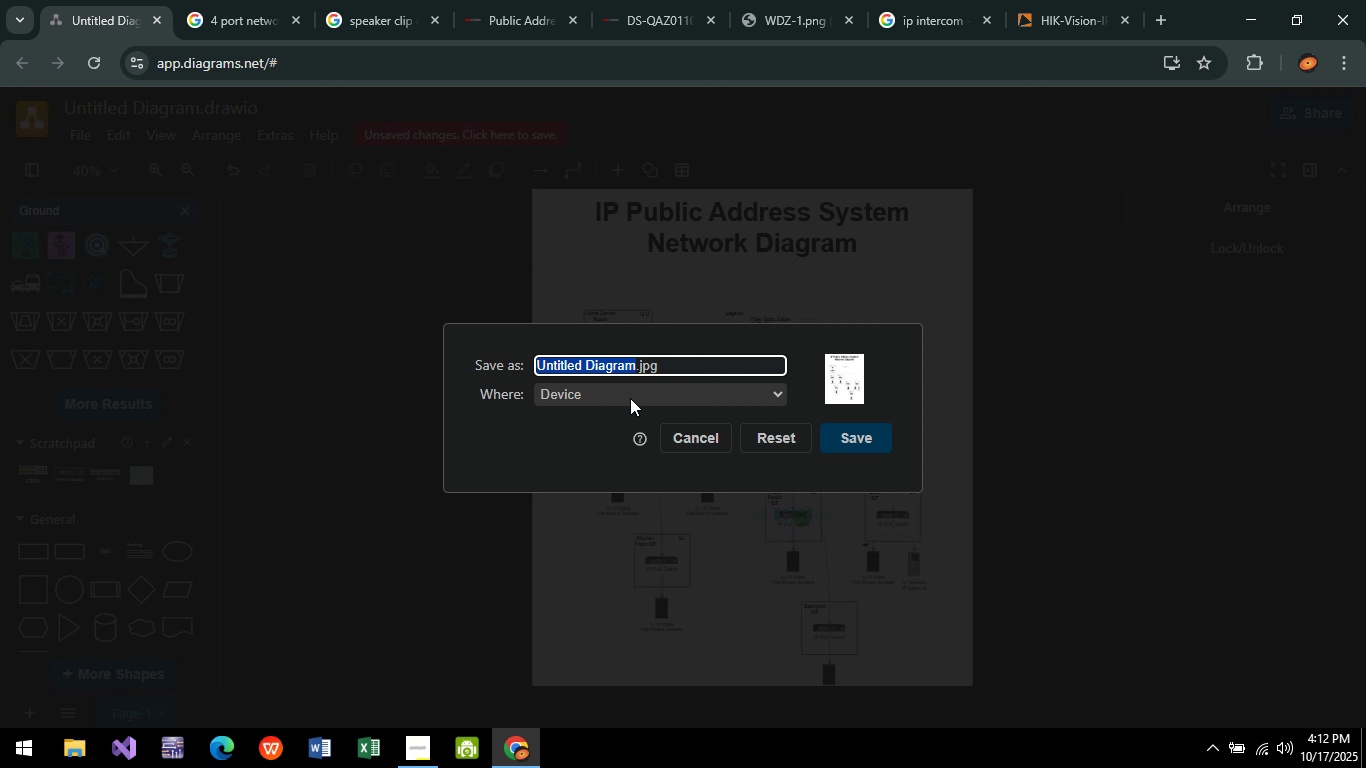 
key(Control+V)
 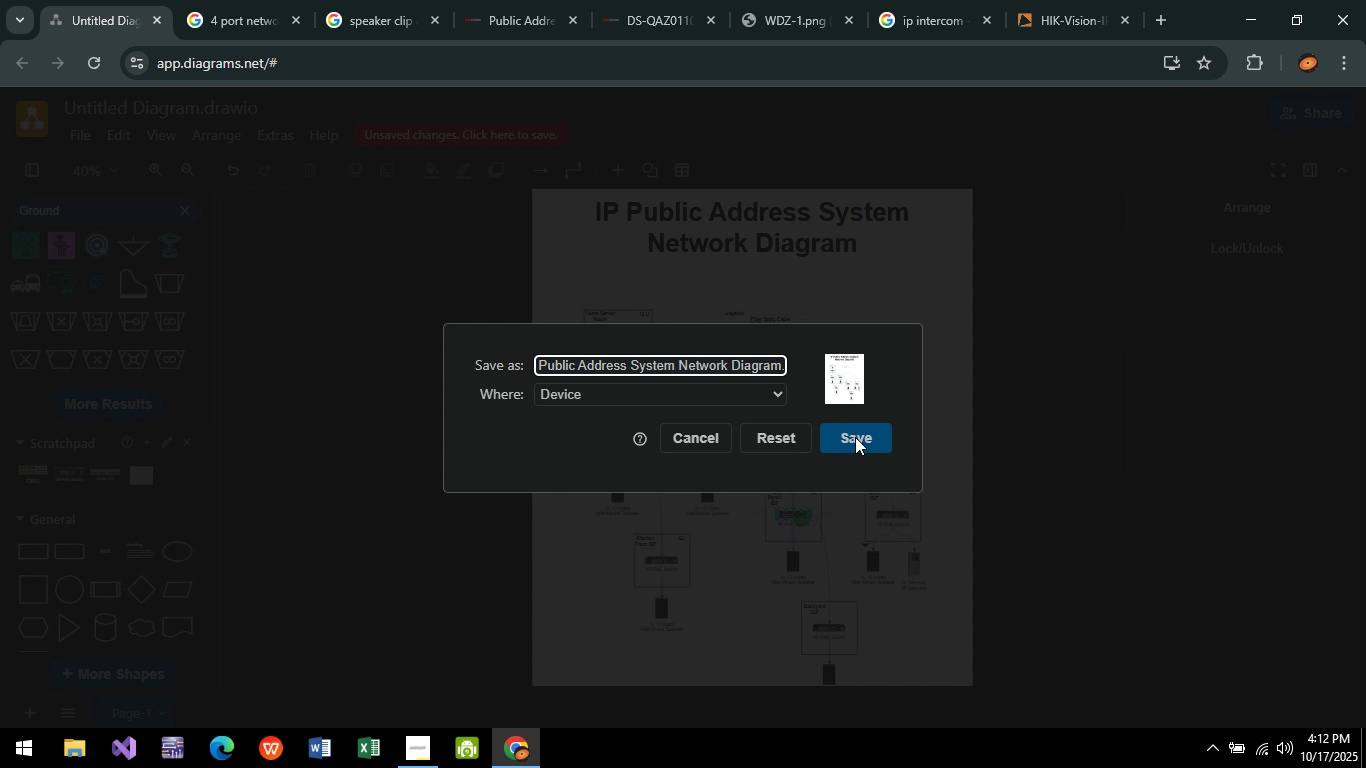 